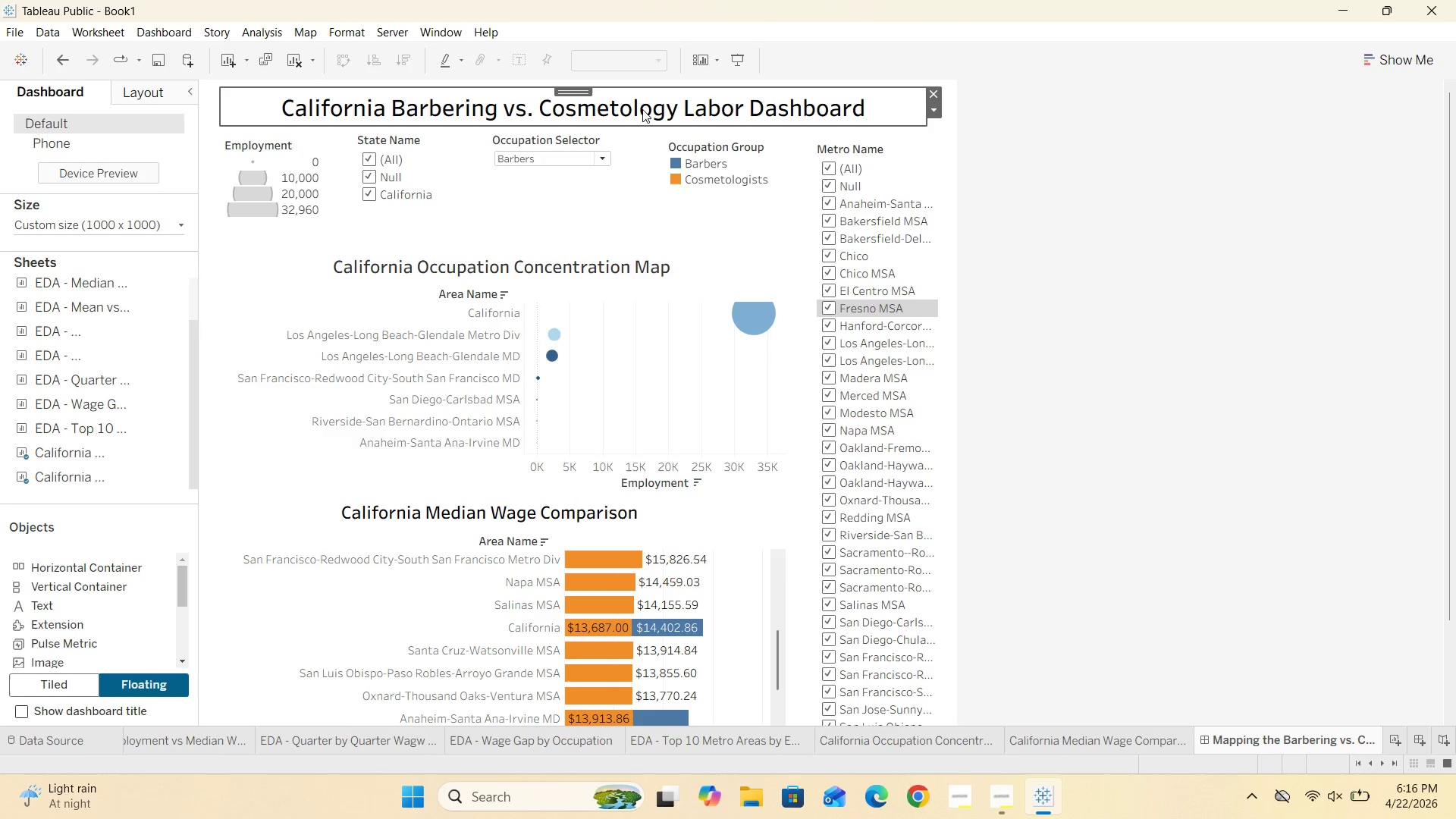 
triple_click([642, 109])
 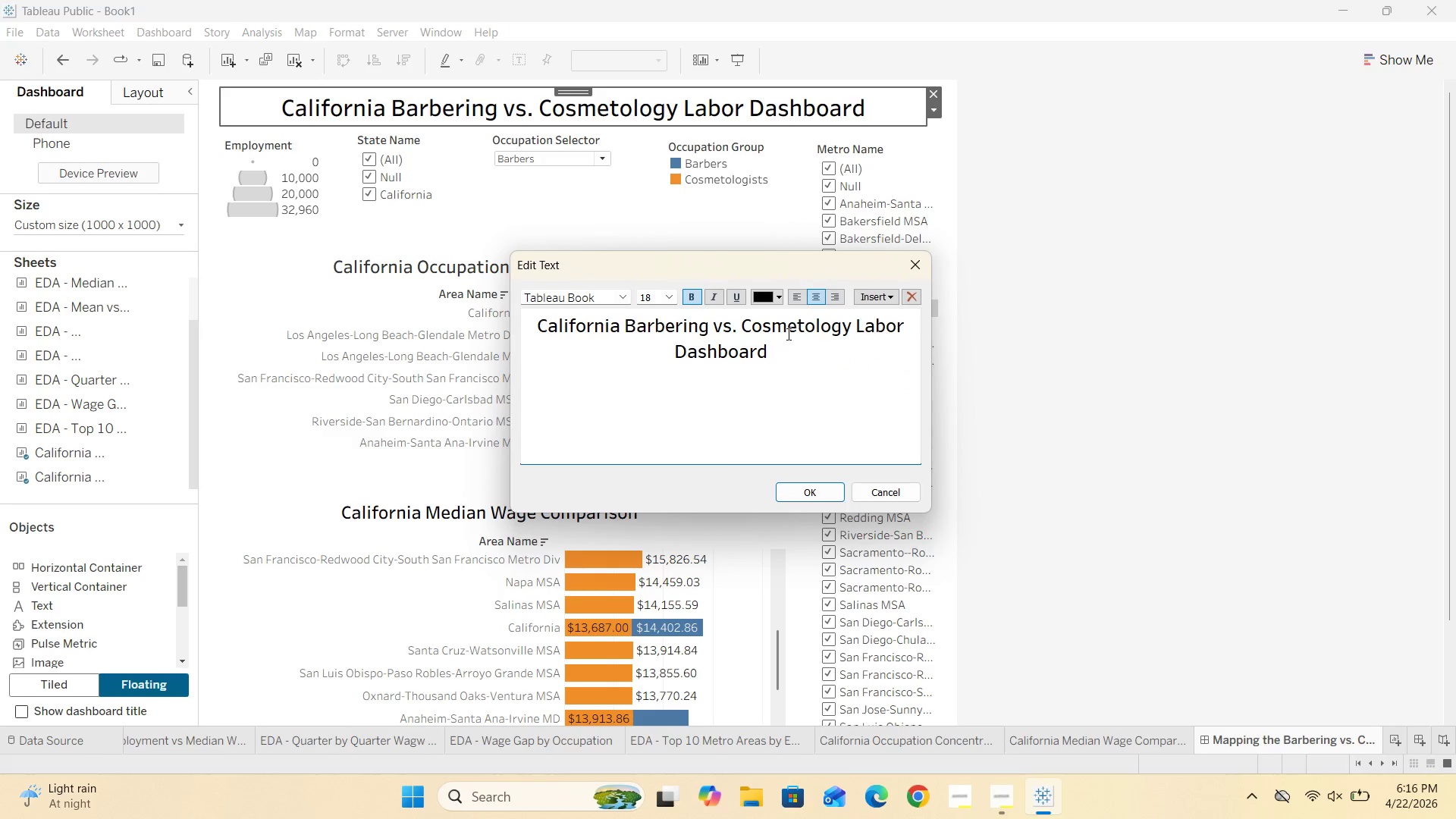 
left_click_drag(start_coordinate=[783, 360], to_coordinate=[500, 329])
 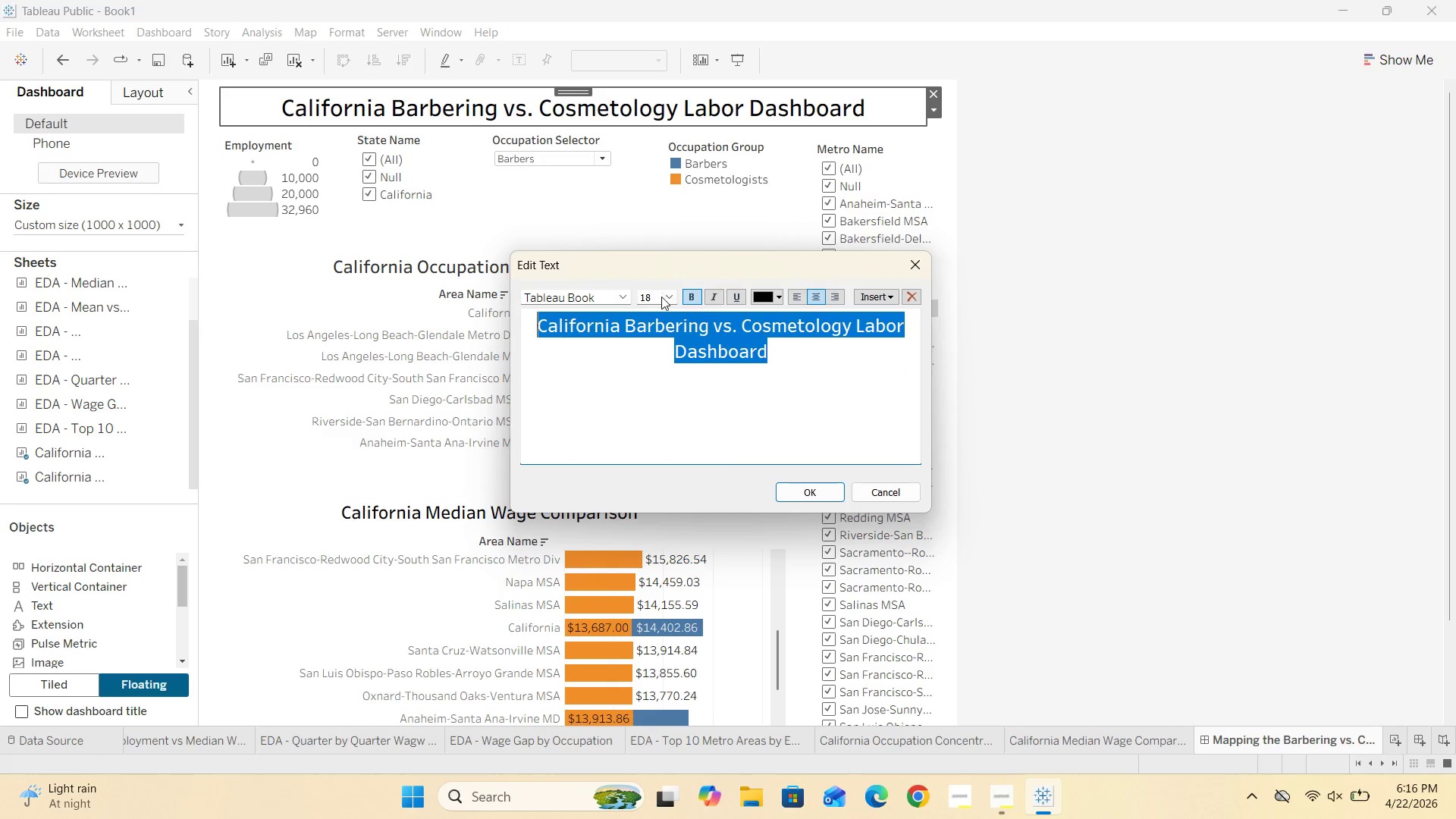 
left_click([667, 295])
 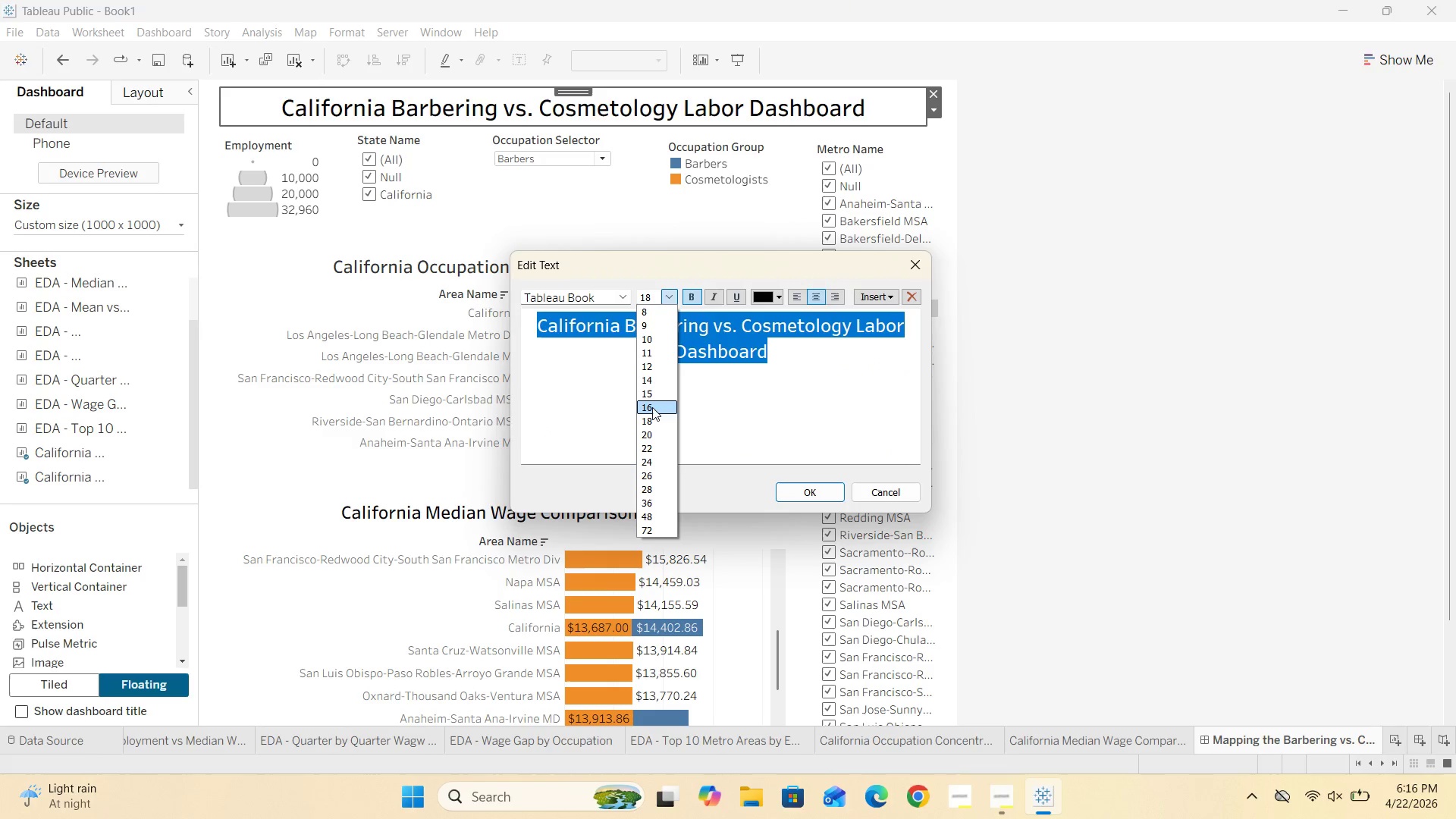 
left_click([652, 407])
 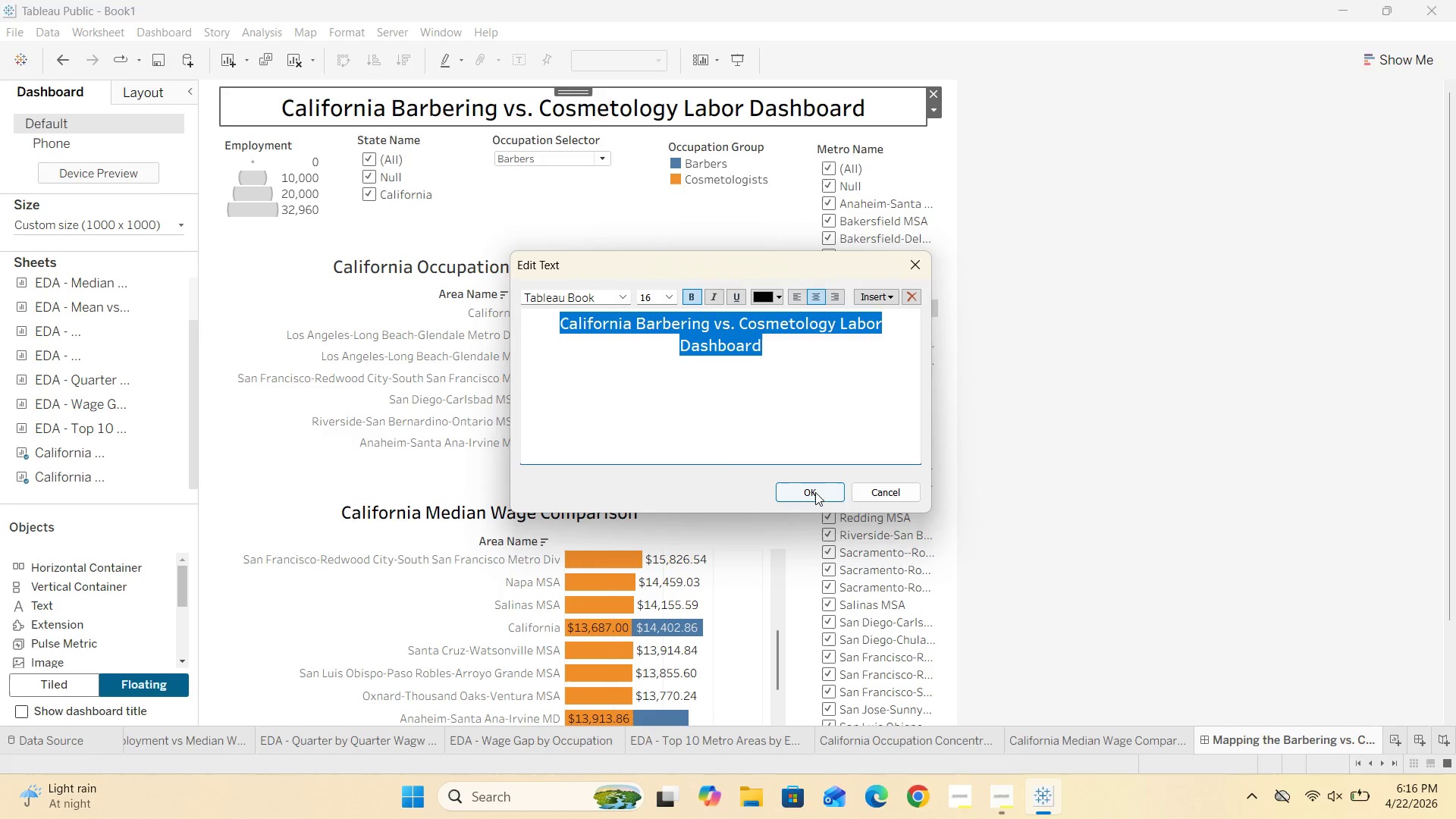 
left_click([814, 498])
 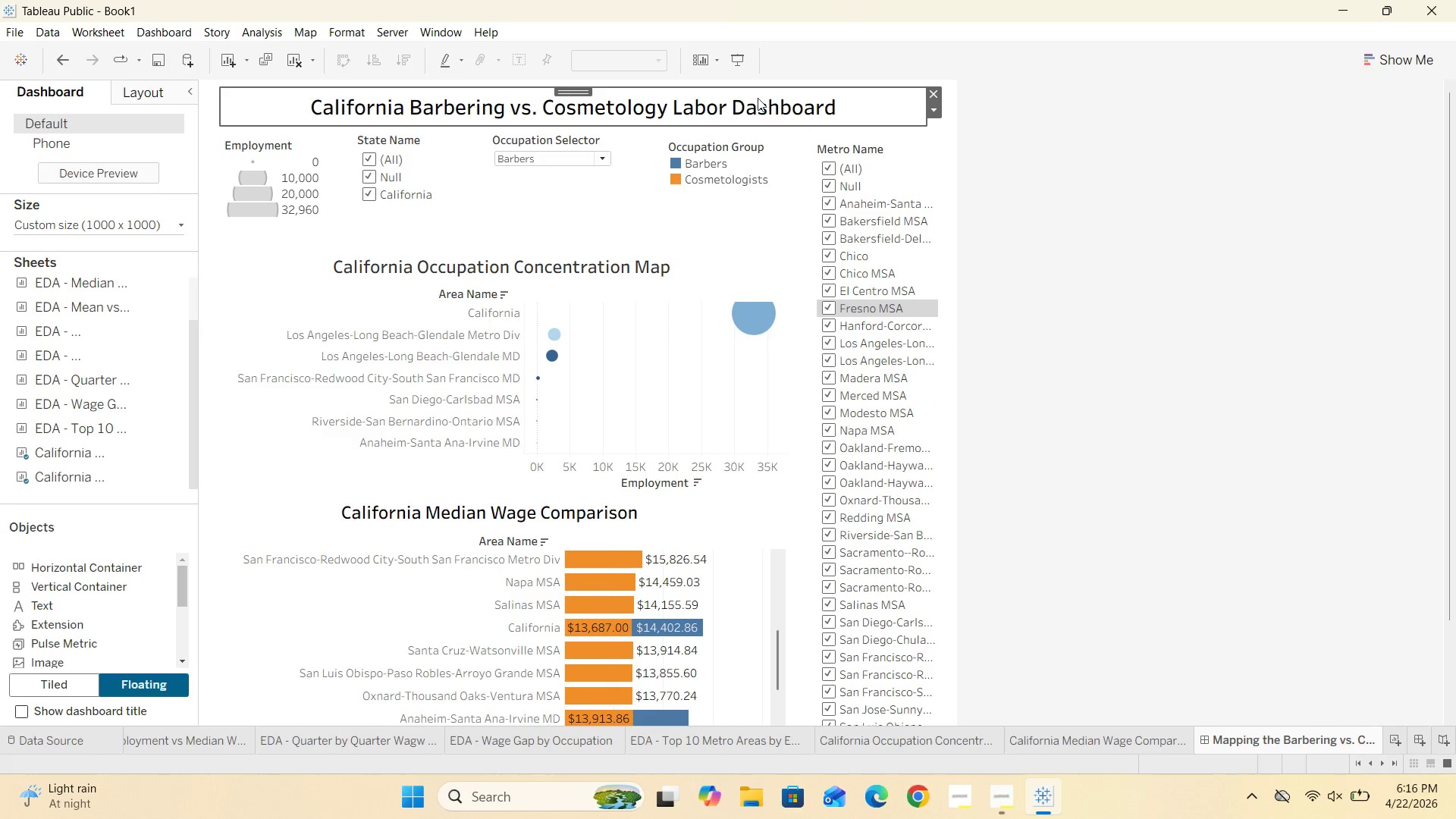 
double_click([757, 93])
 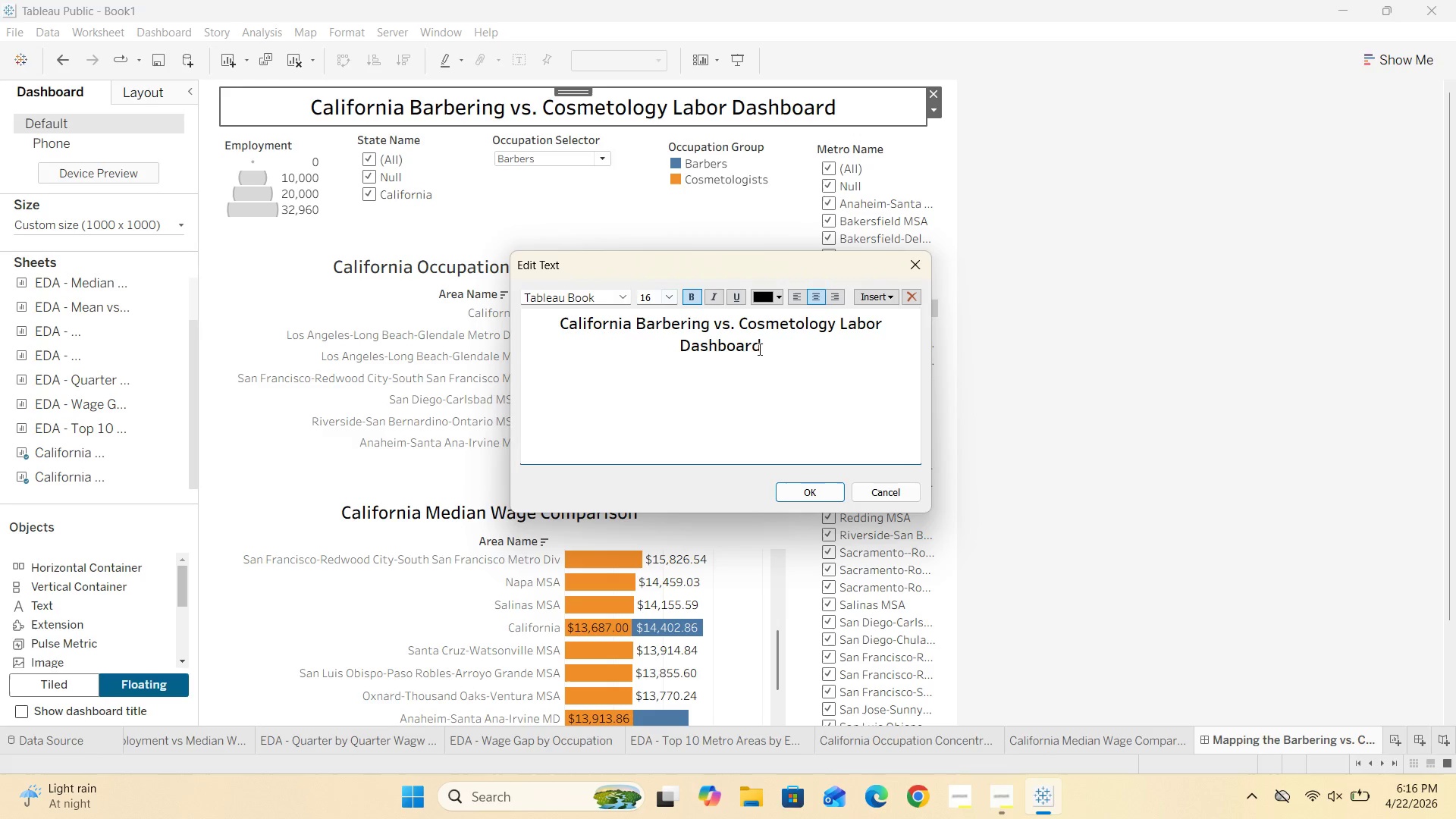 
left_click_drag(start_coordinate=[778, 353], to_coordinate=[543, 327])
 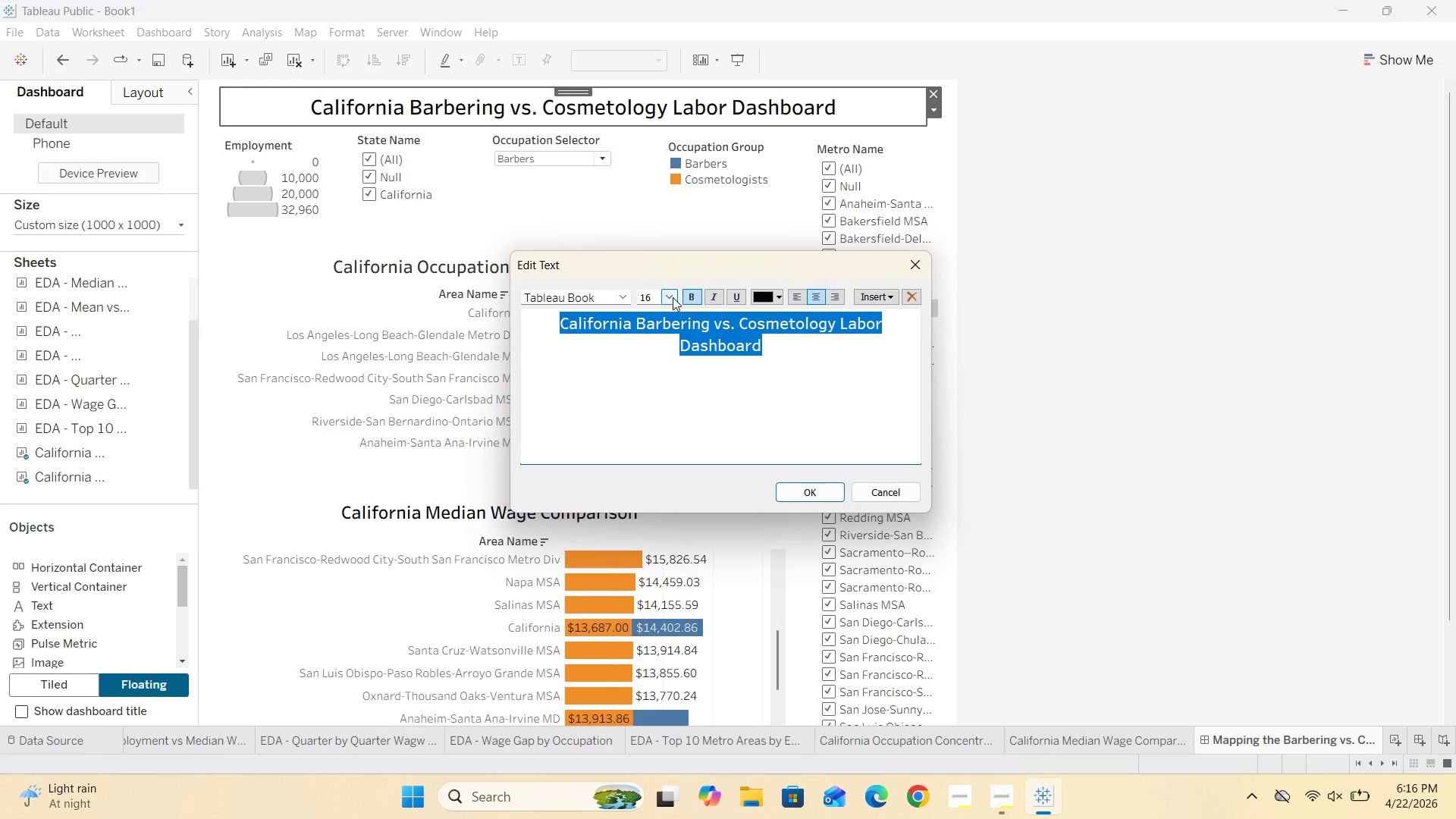 
left_click([673, 297])
 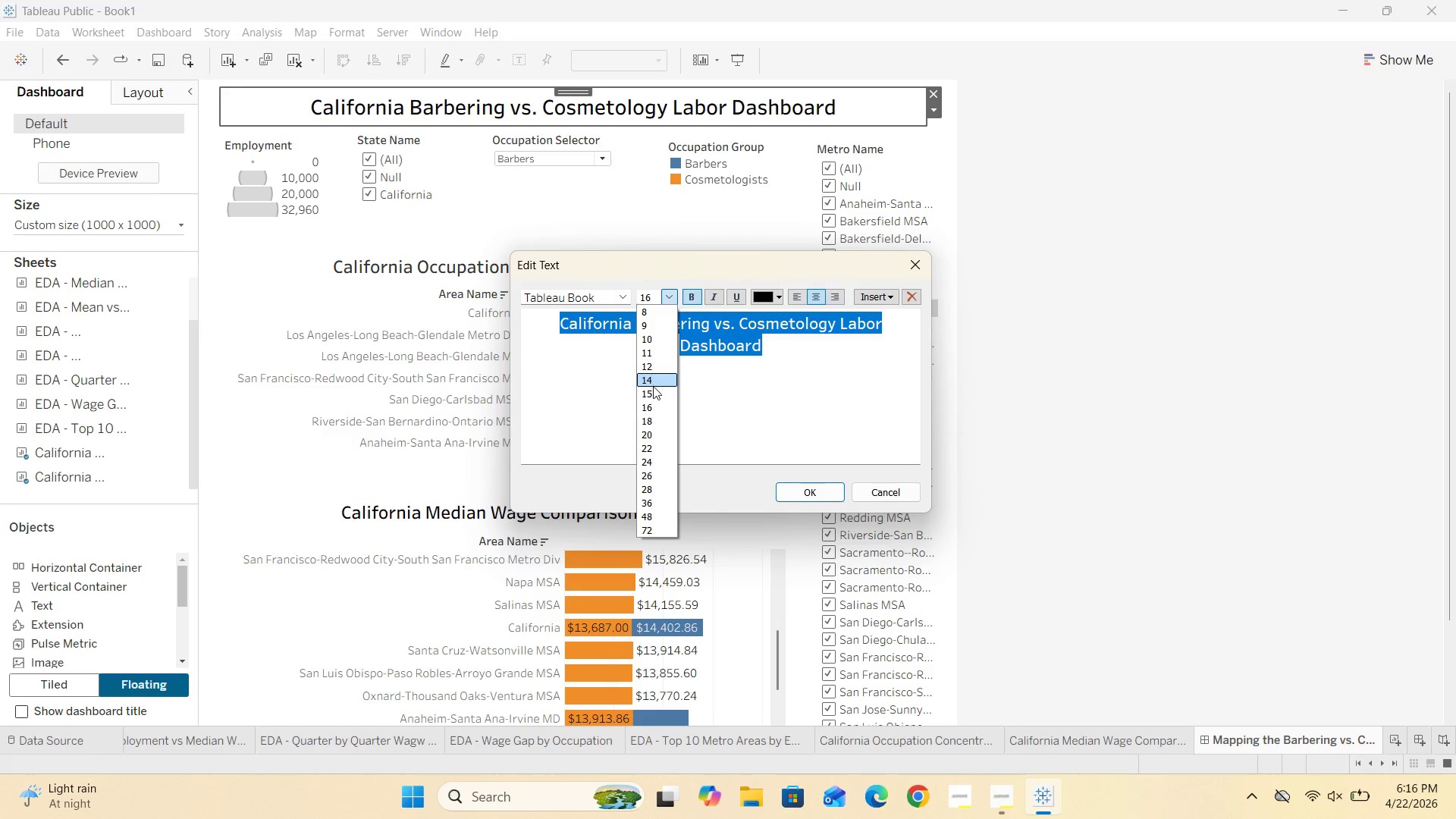 
left_click([651, 393])
 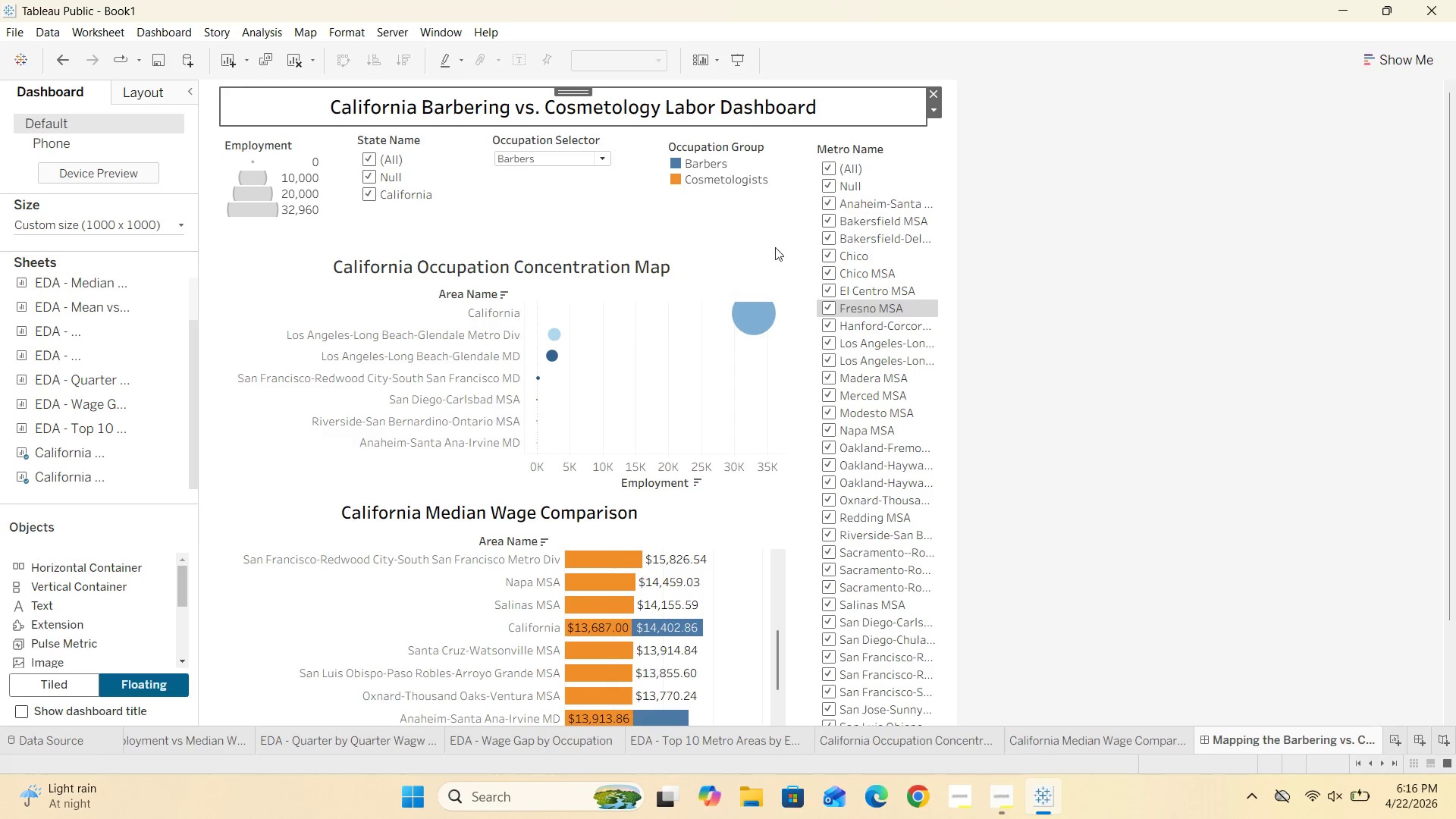 
left_click([1004, 172])
 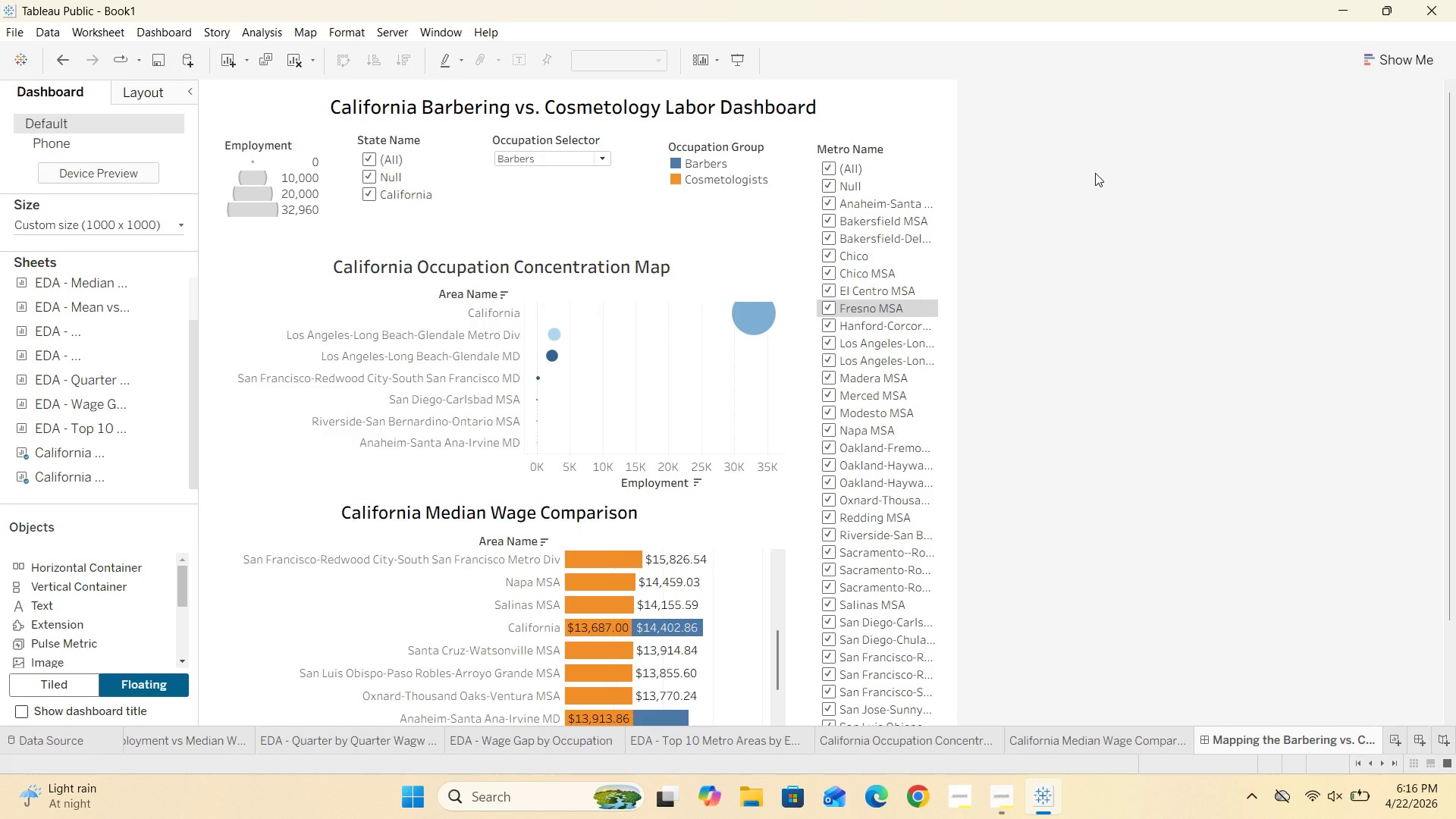 
scroll: coordinate [1097, 181], scroll_direction: down, amount: 28.0
 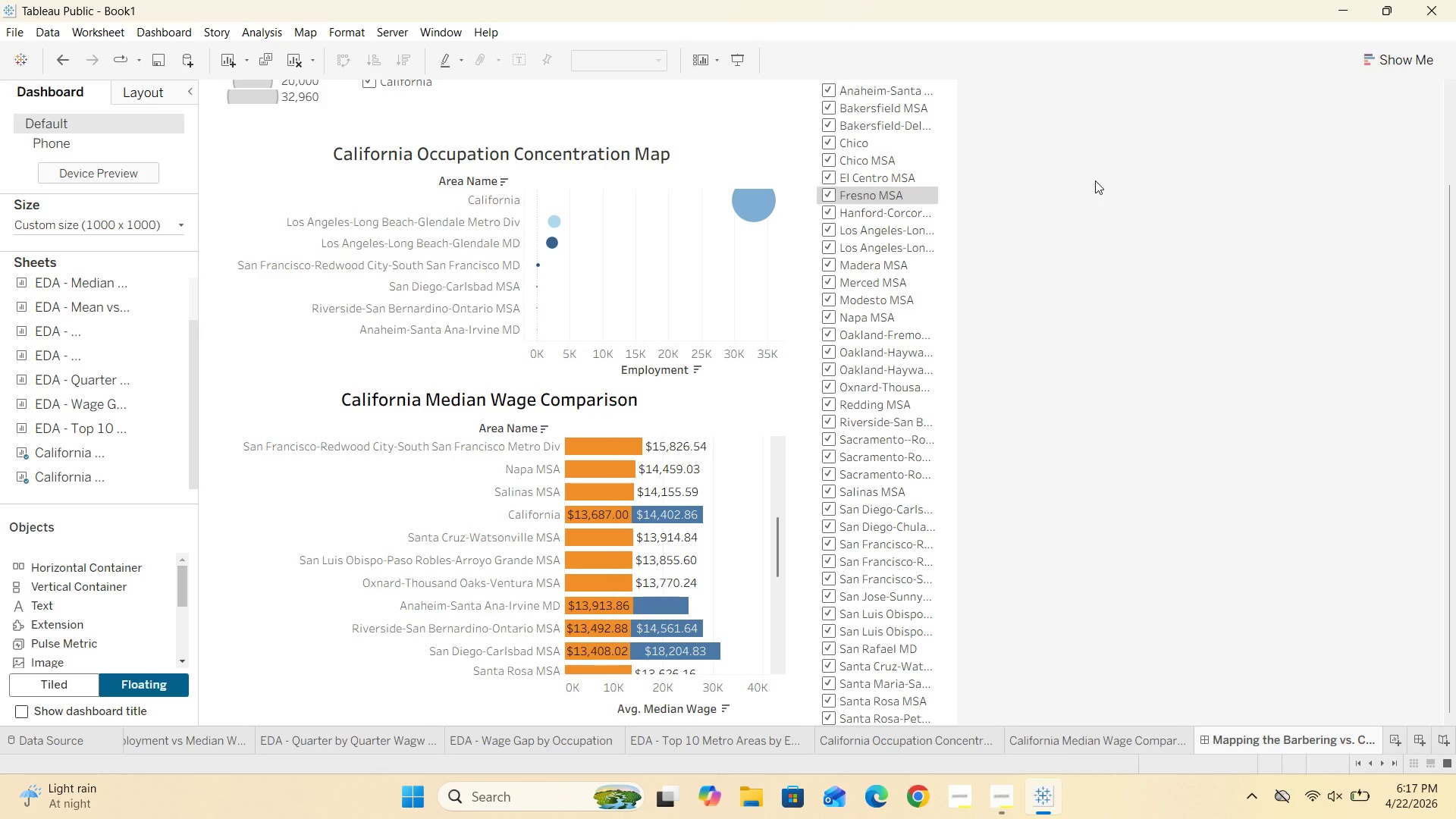 
wait(12.77)
 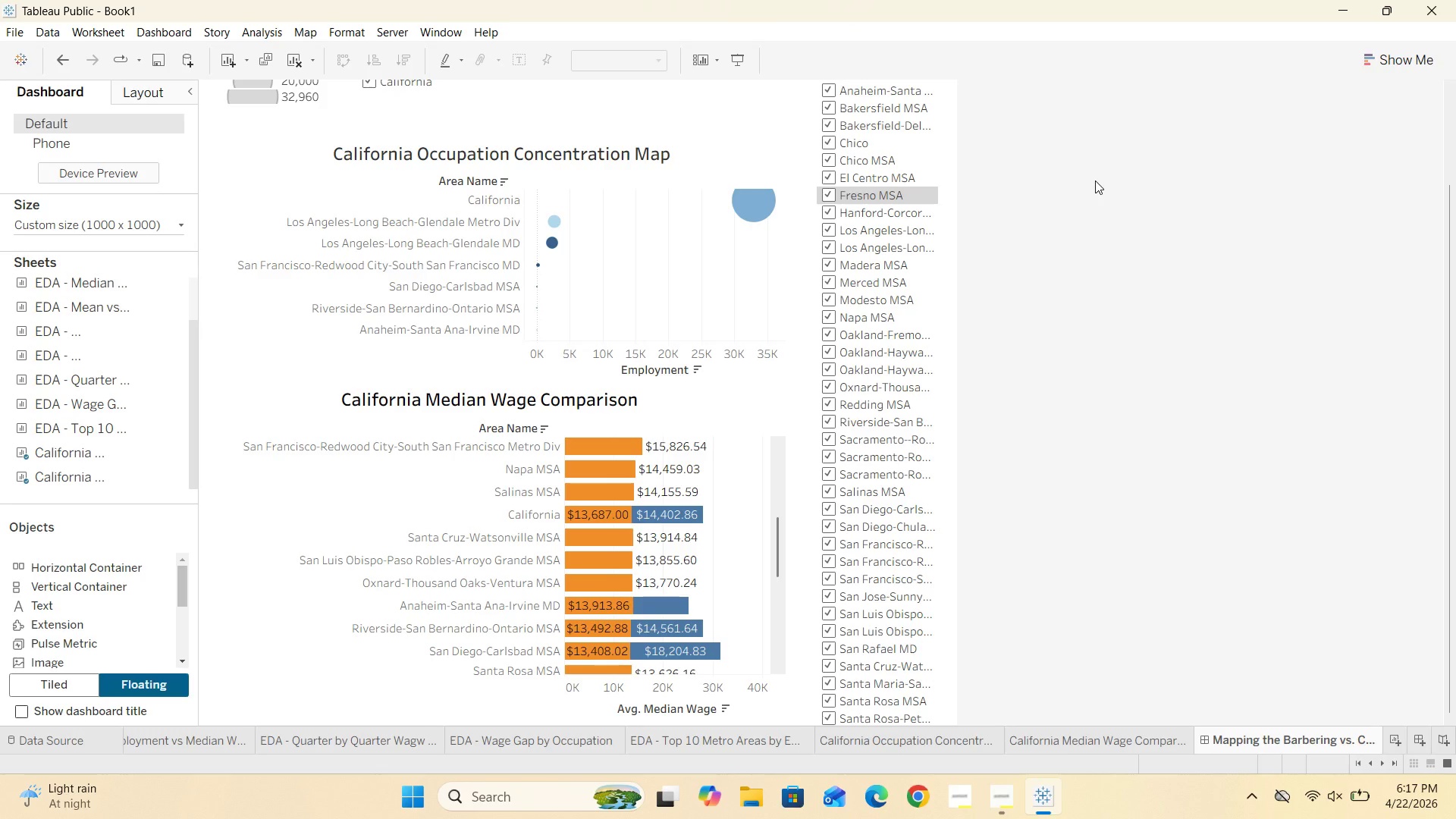 
scroll: coordinate [1008, 348], scroll_direction: up, amount: 8.0
 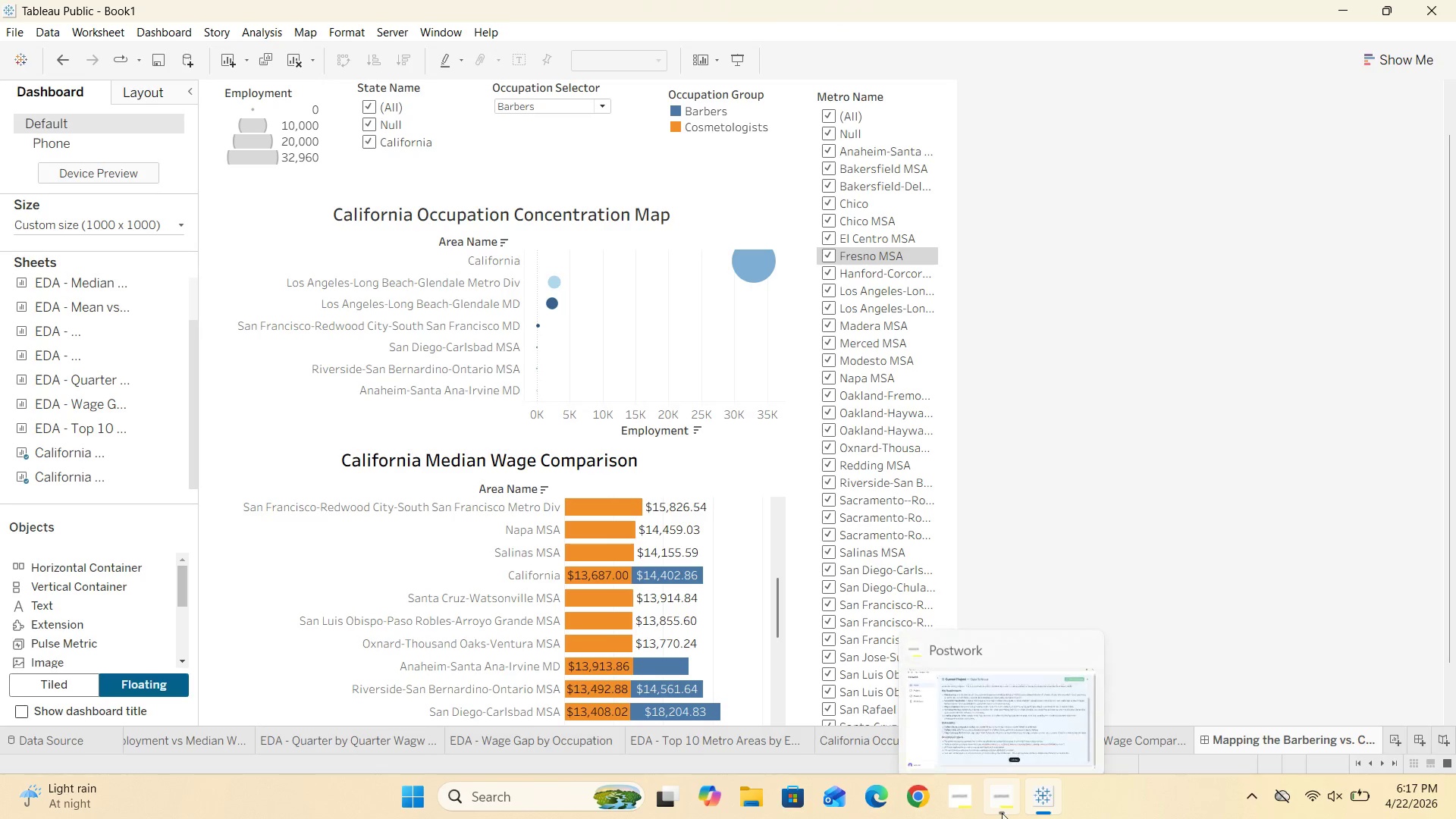 
left_click([997, 742])